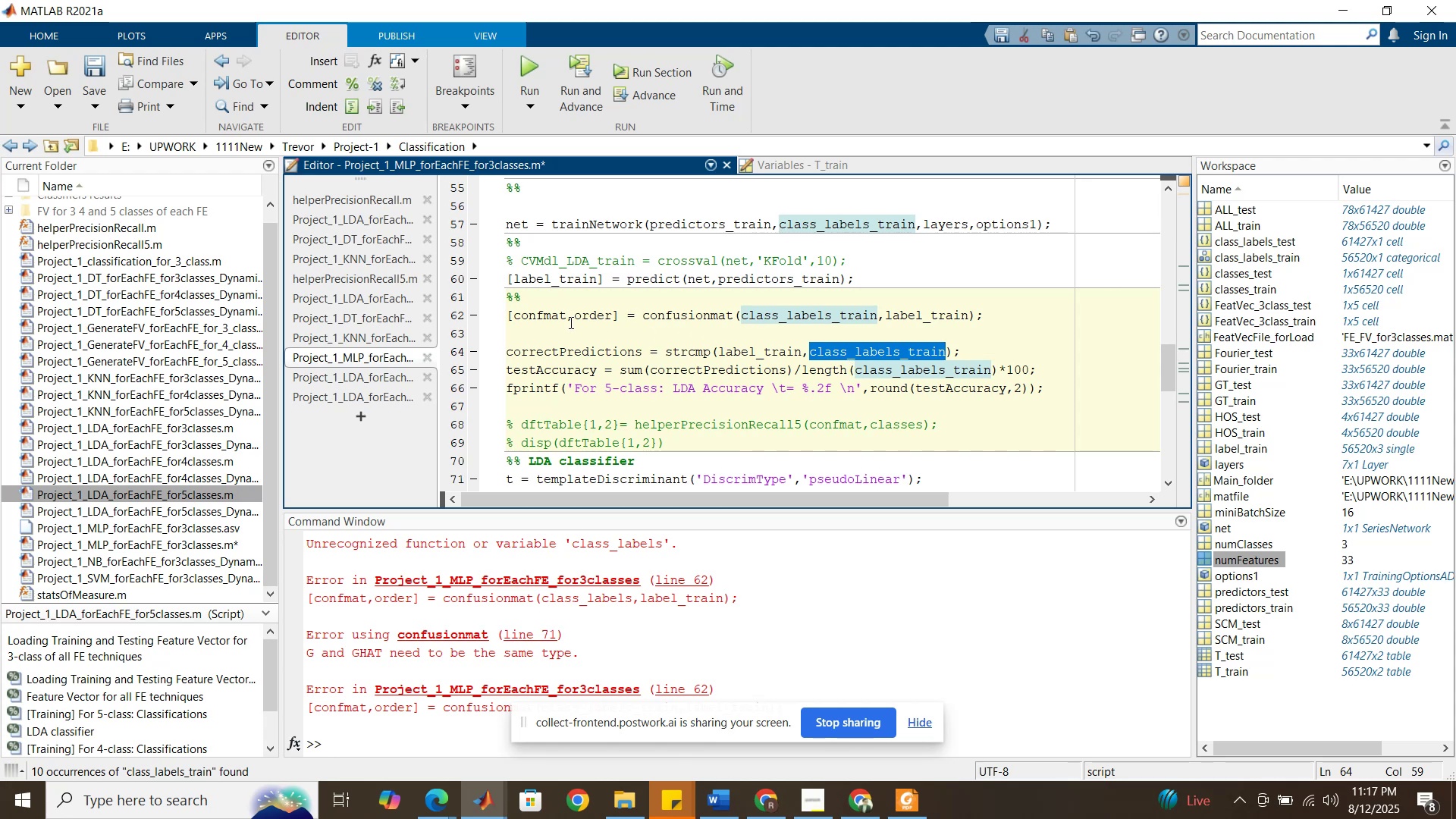 
wait(7.92)
 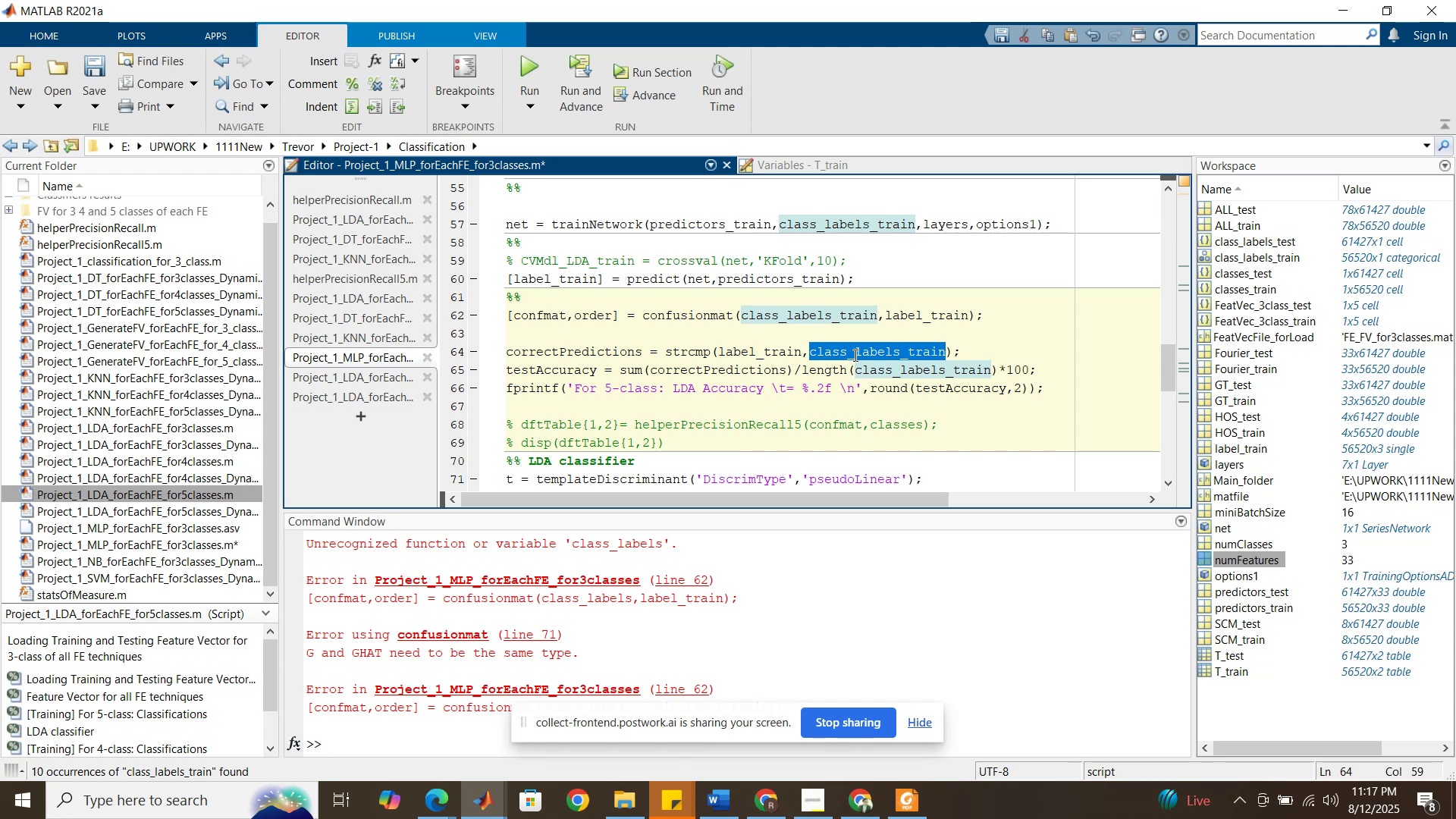 
left_click([870, 281])
 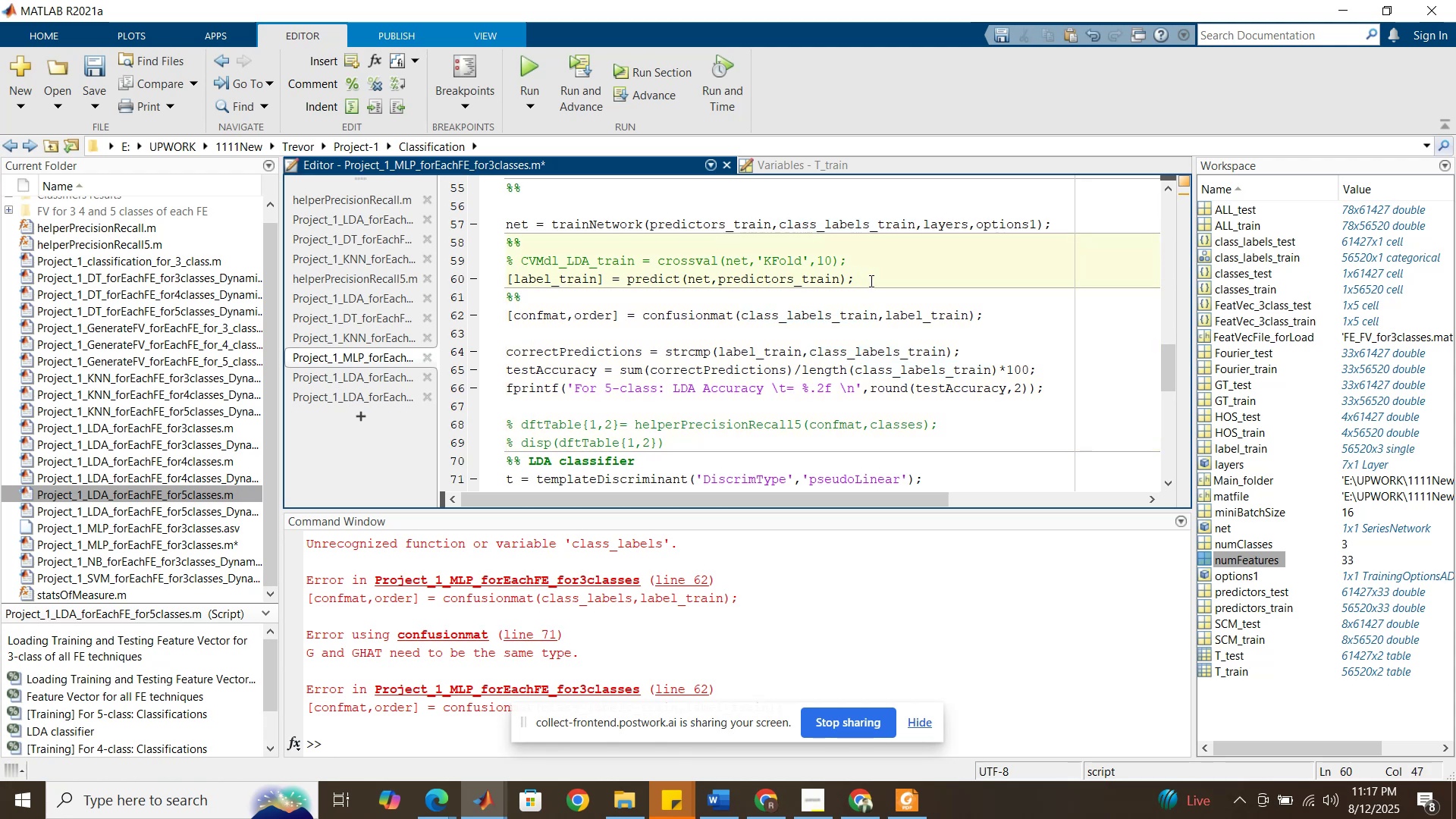 
key(Enter)
 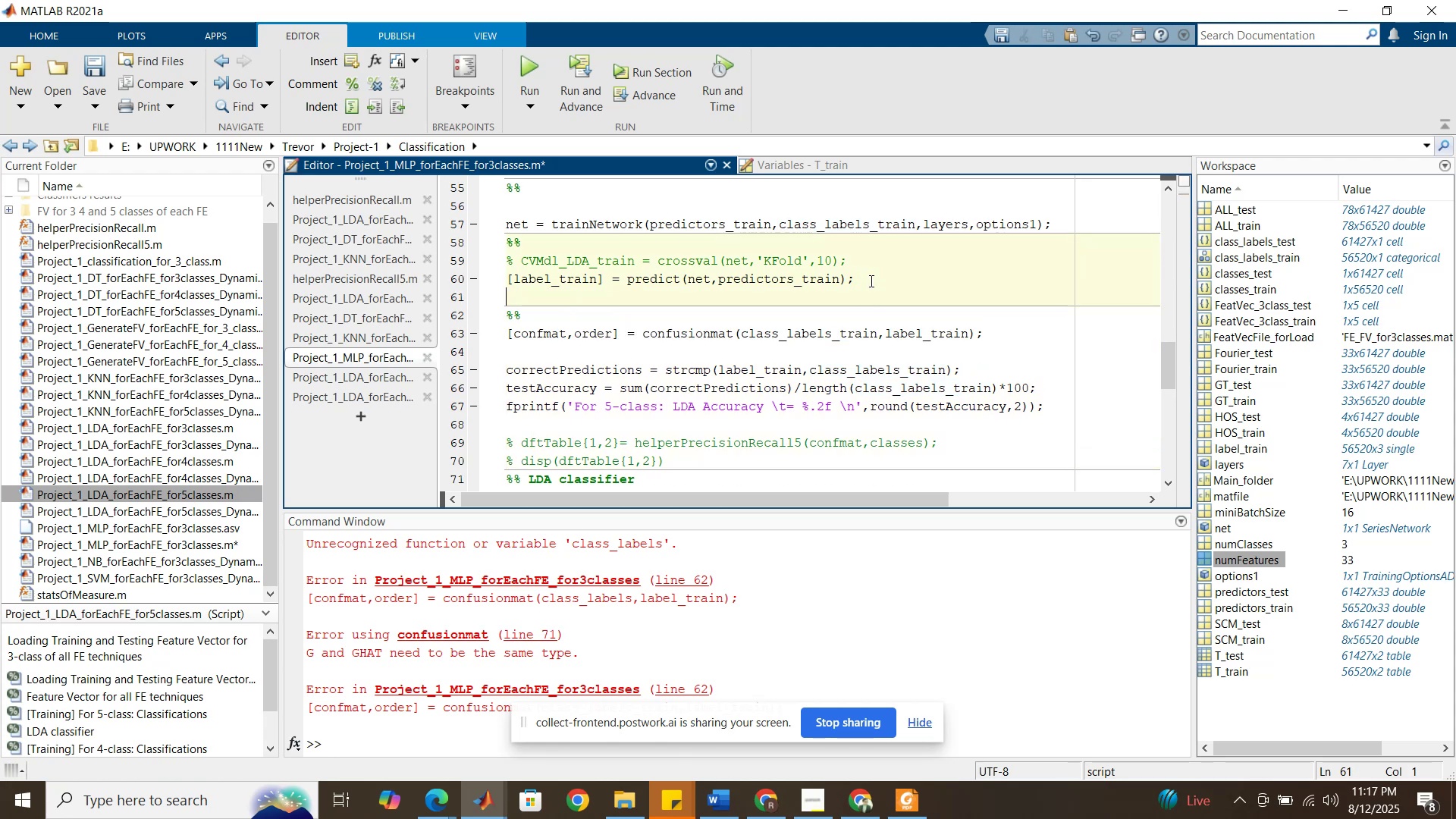 
type(%%)
 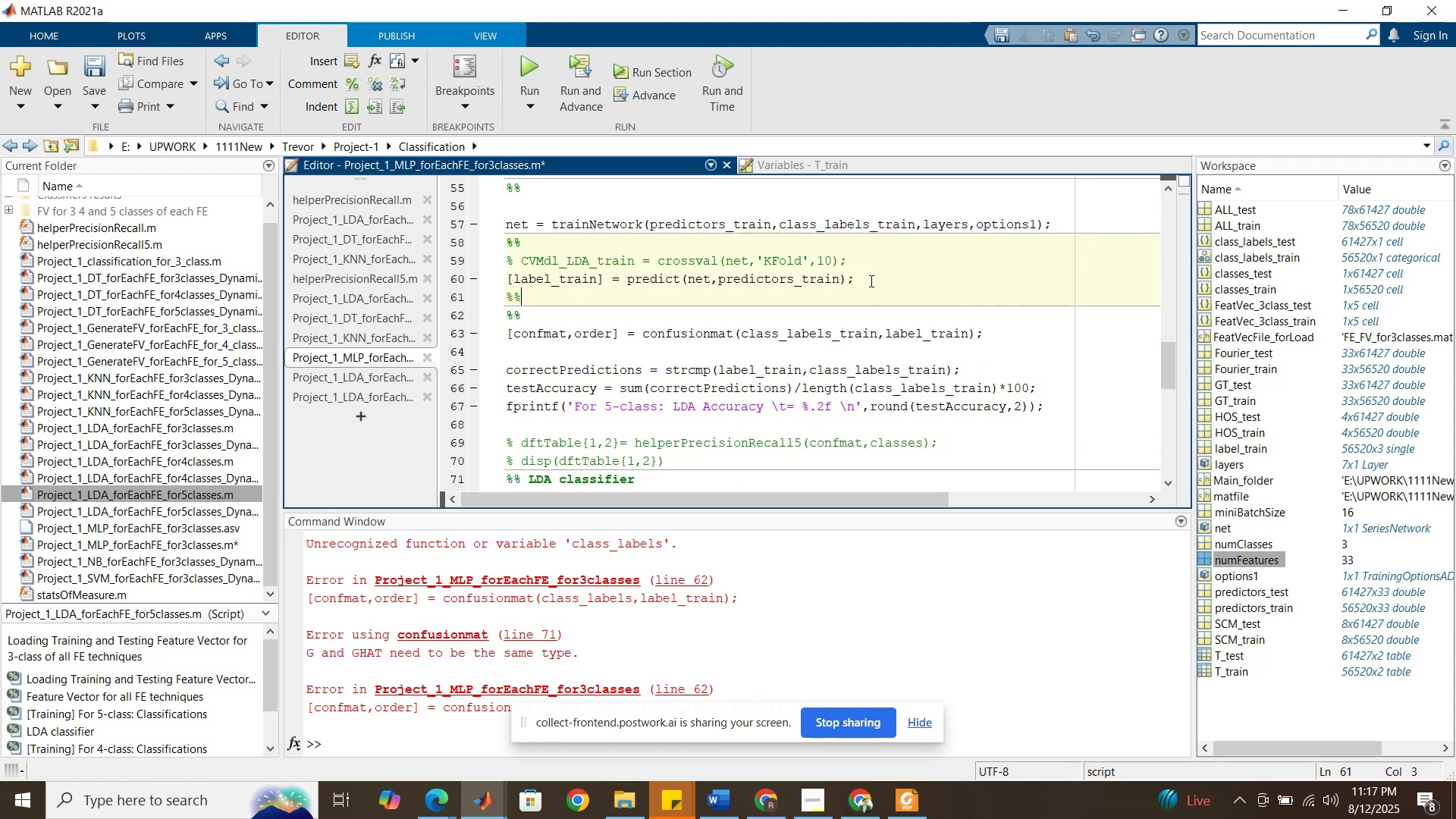 
key(Enter)
 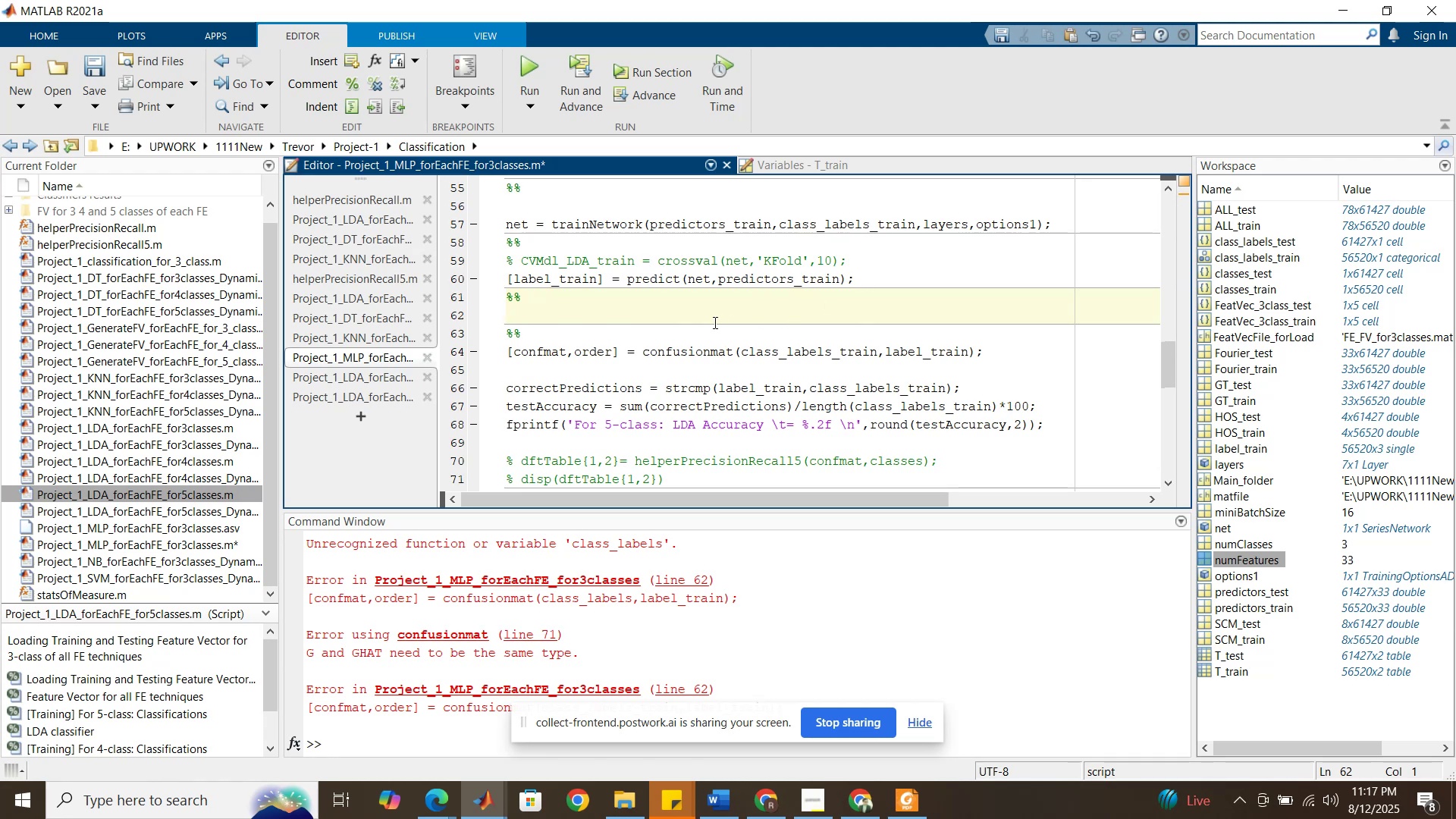 